 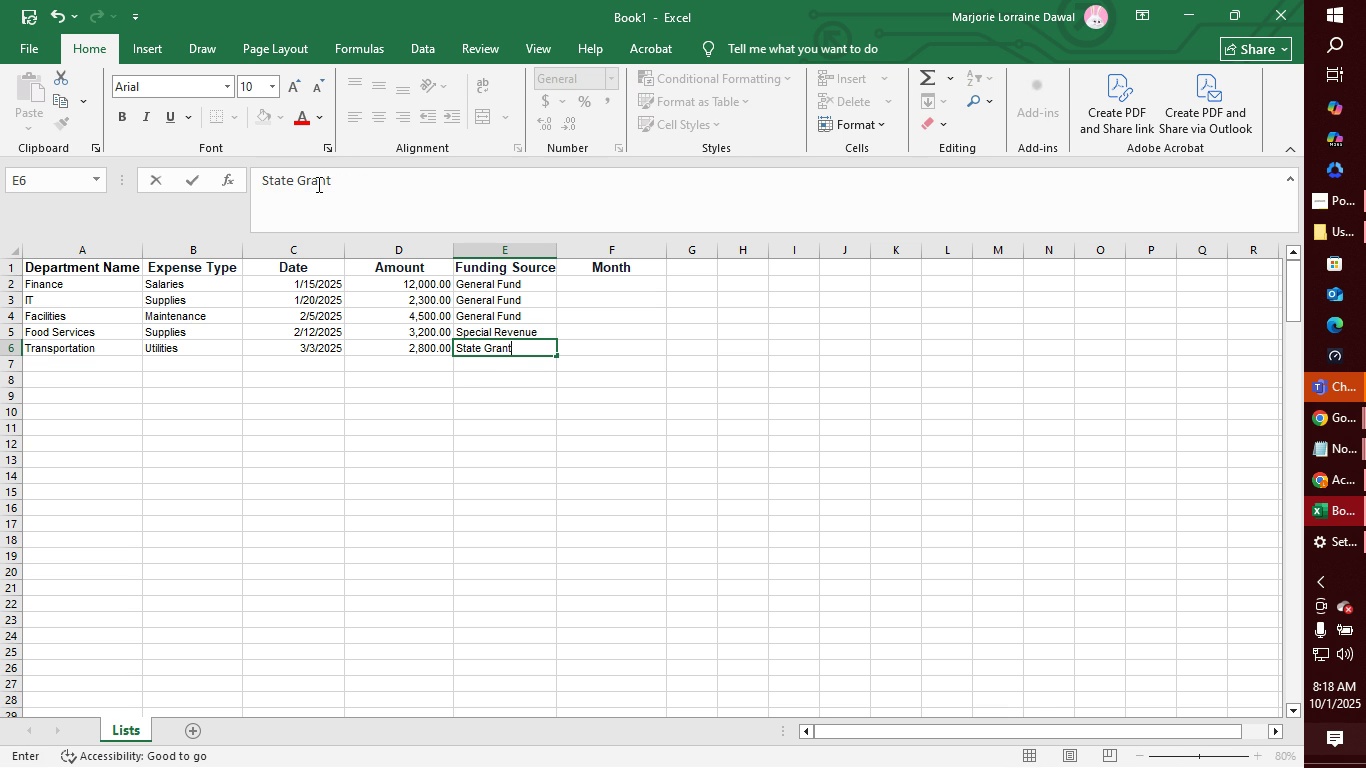 
key(Enter)
 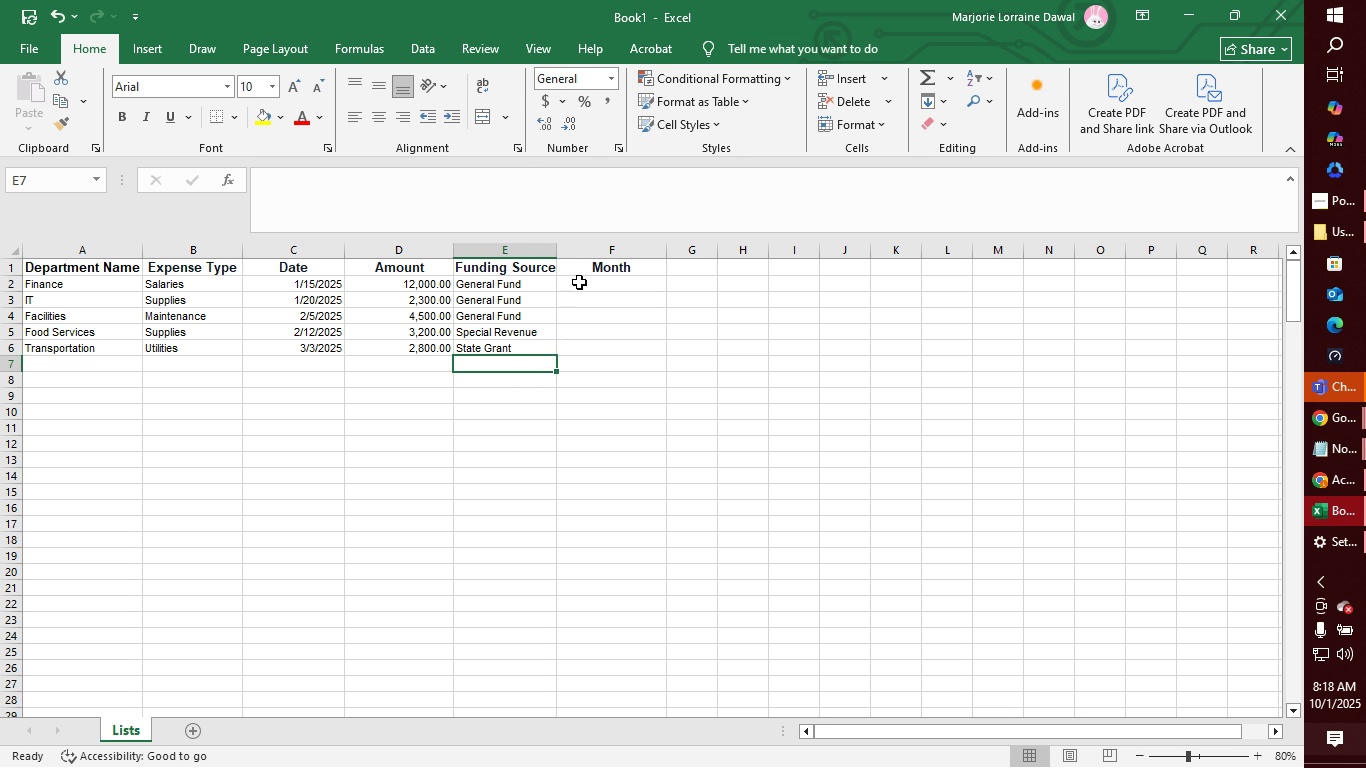 
left_click([593, 283])
 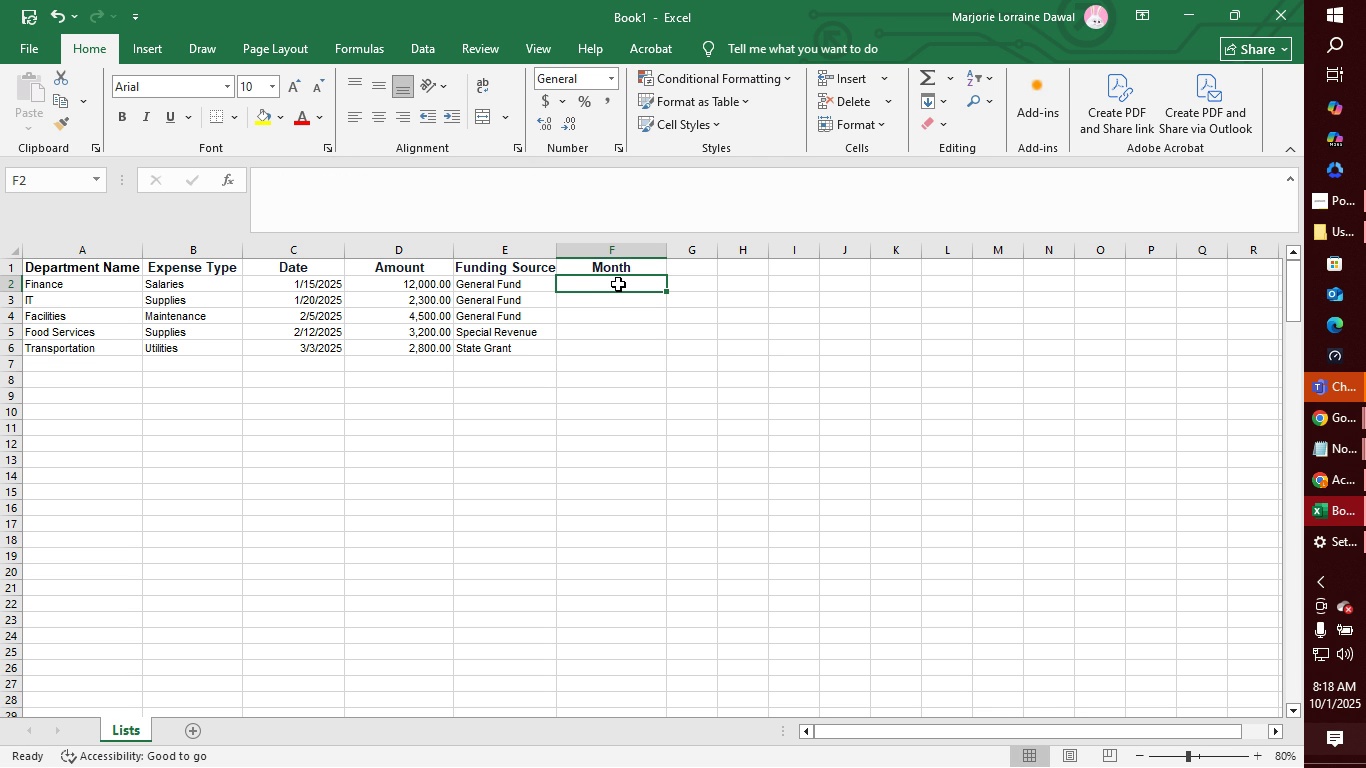 
wait(16.18)
 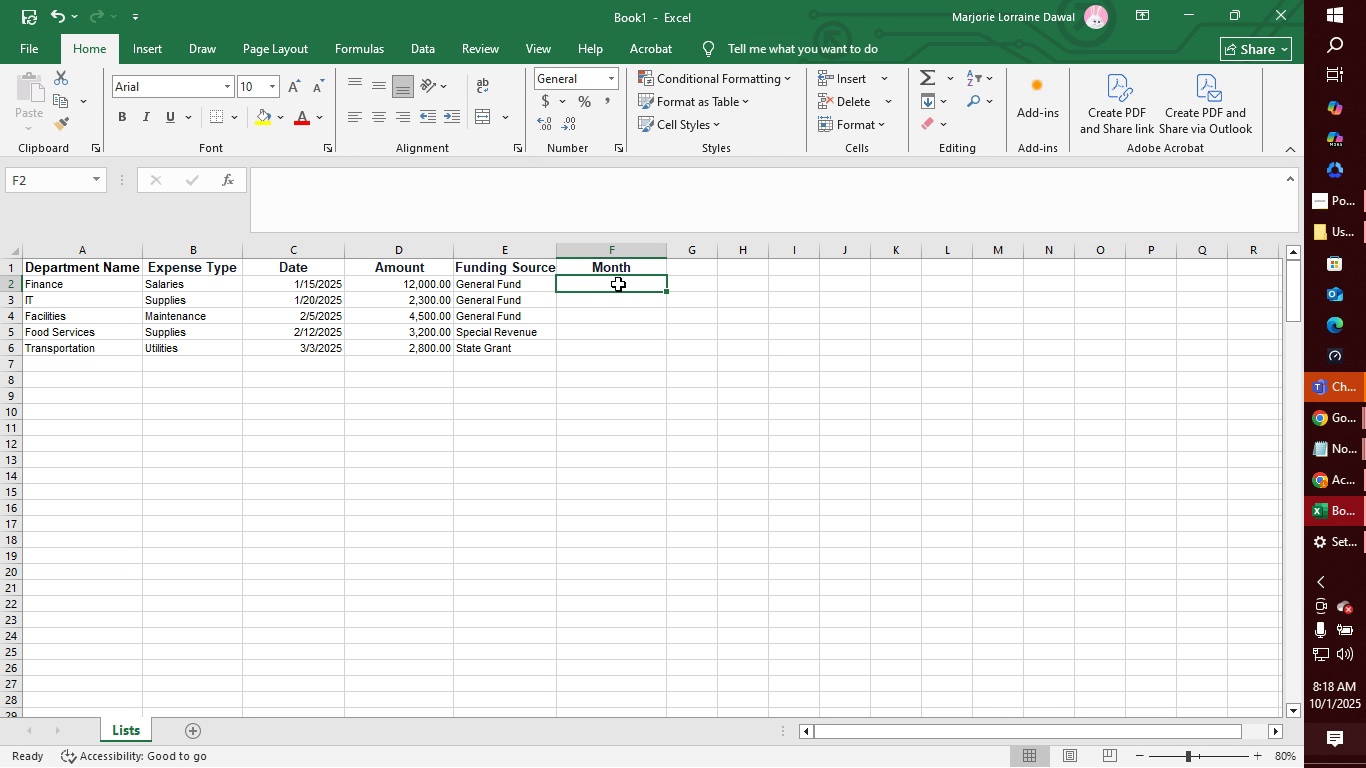 
double_click([47, 179])
 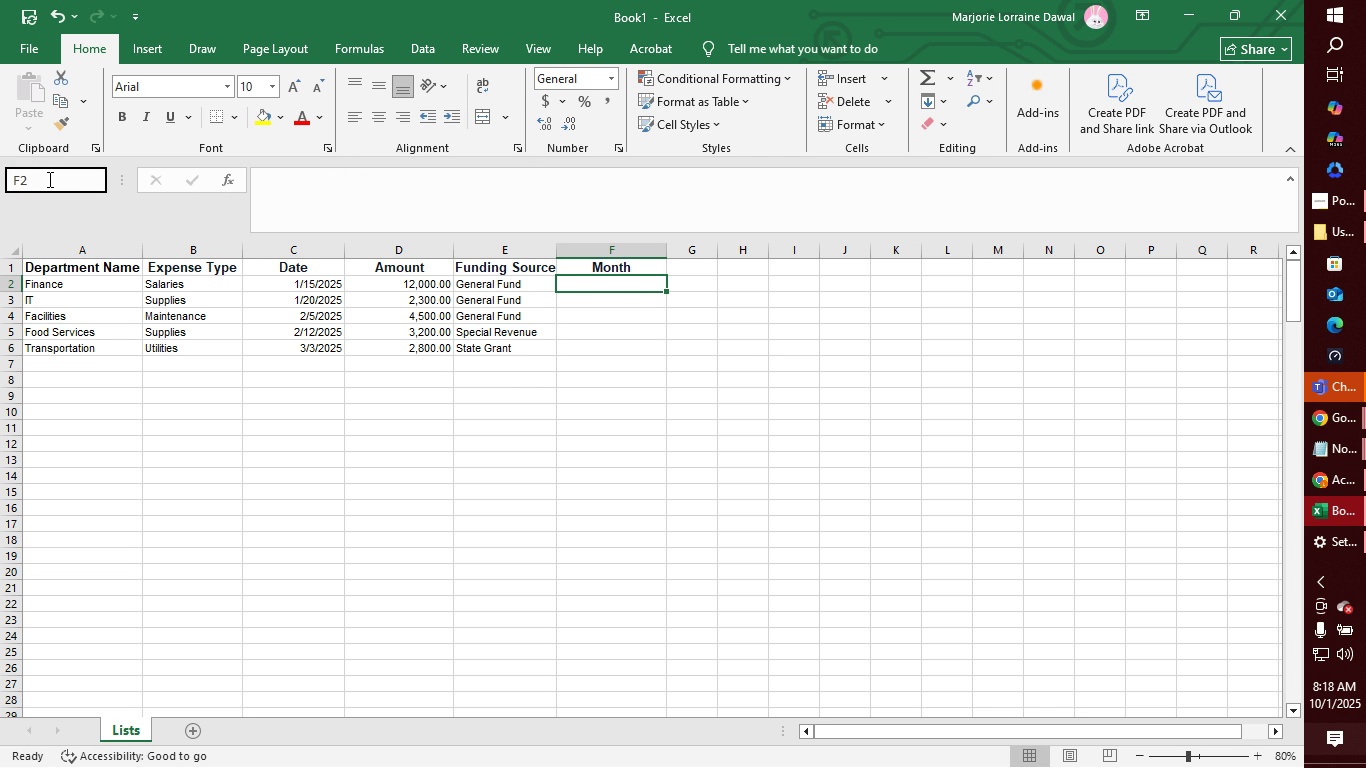 
left_click([48, 179])